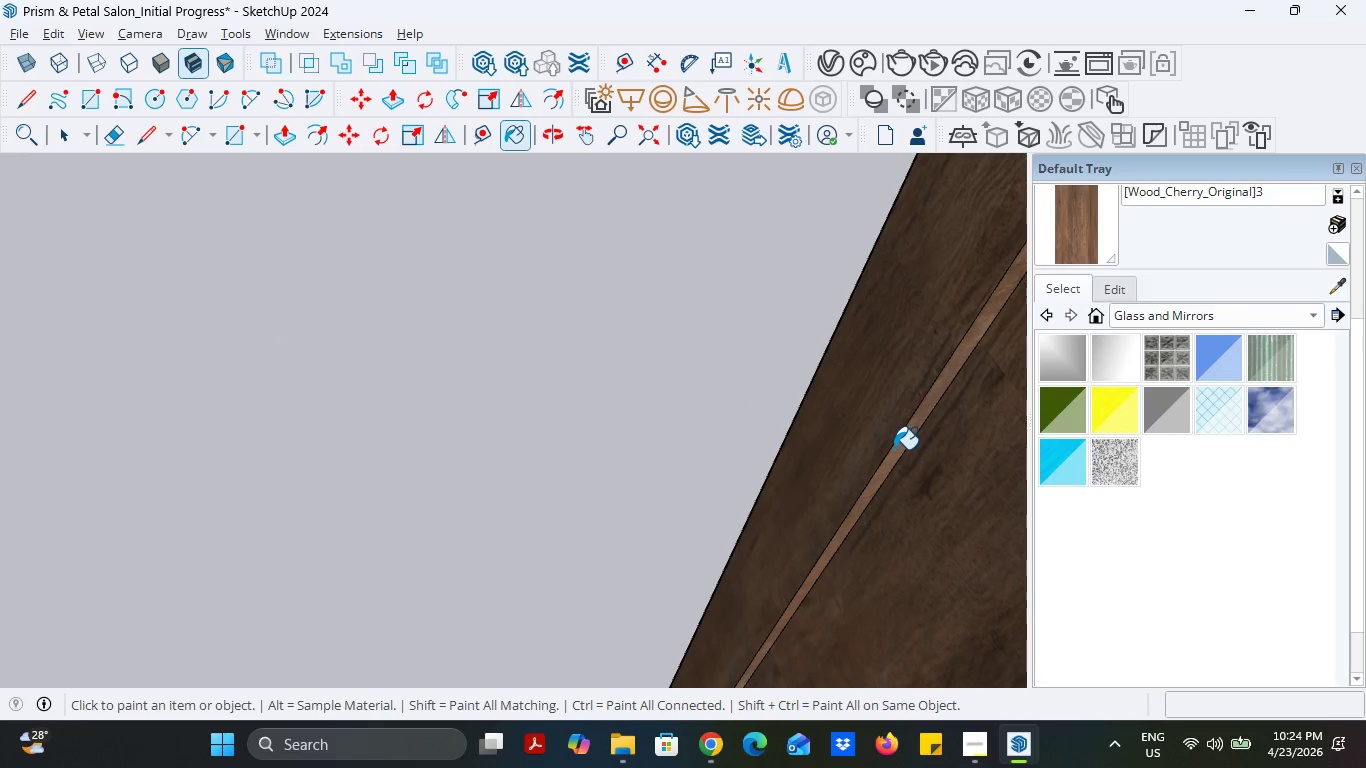 
scroll: coordinate [677, 438], scroll_direction: down, amount: 6.0
 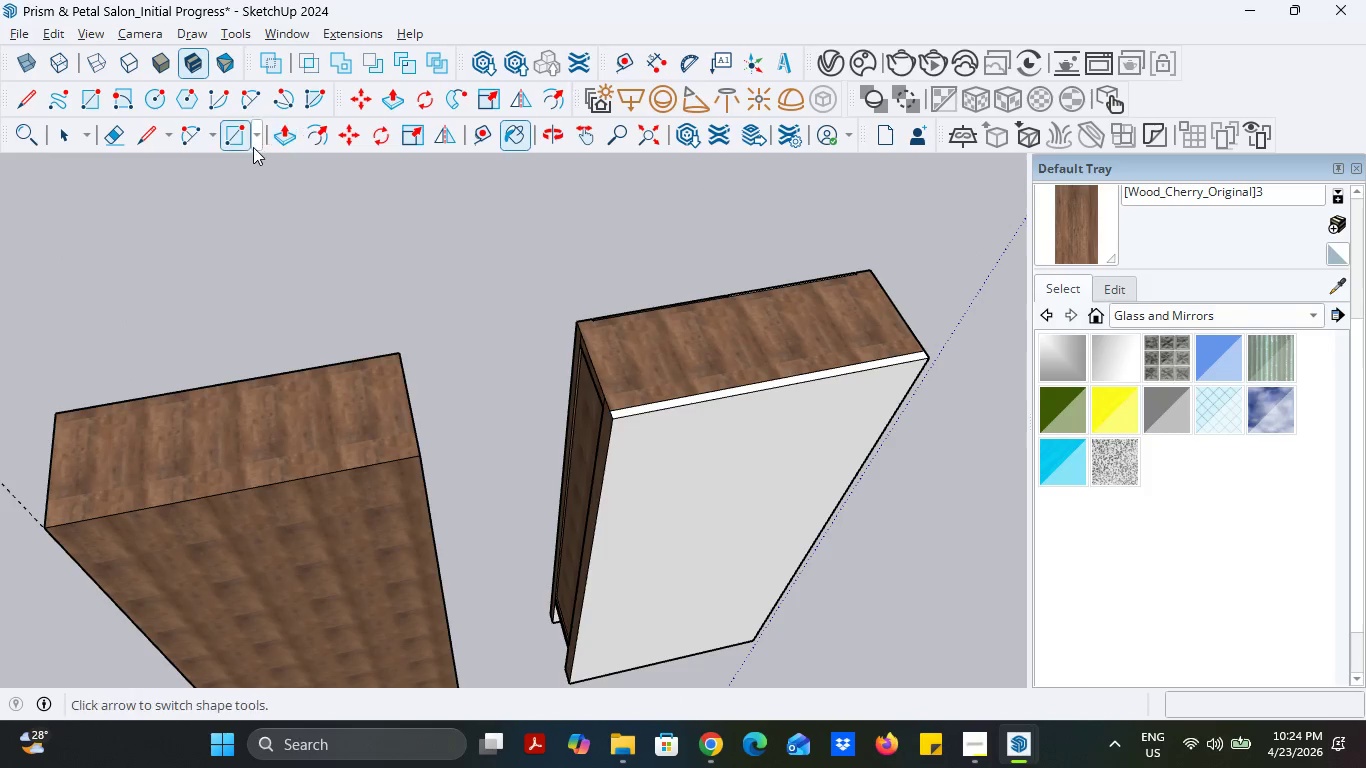 
left_click([285, 147])
 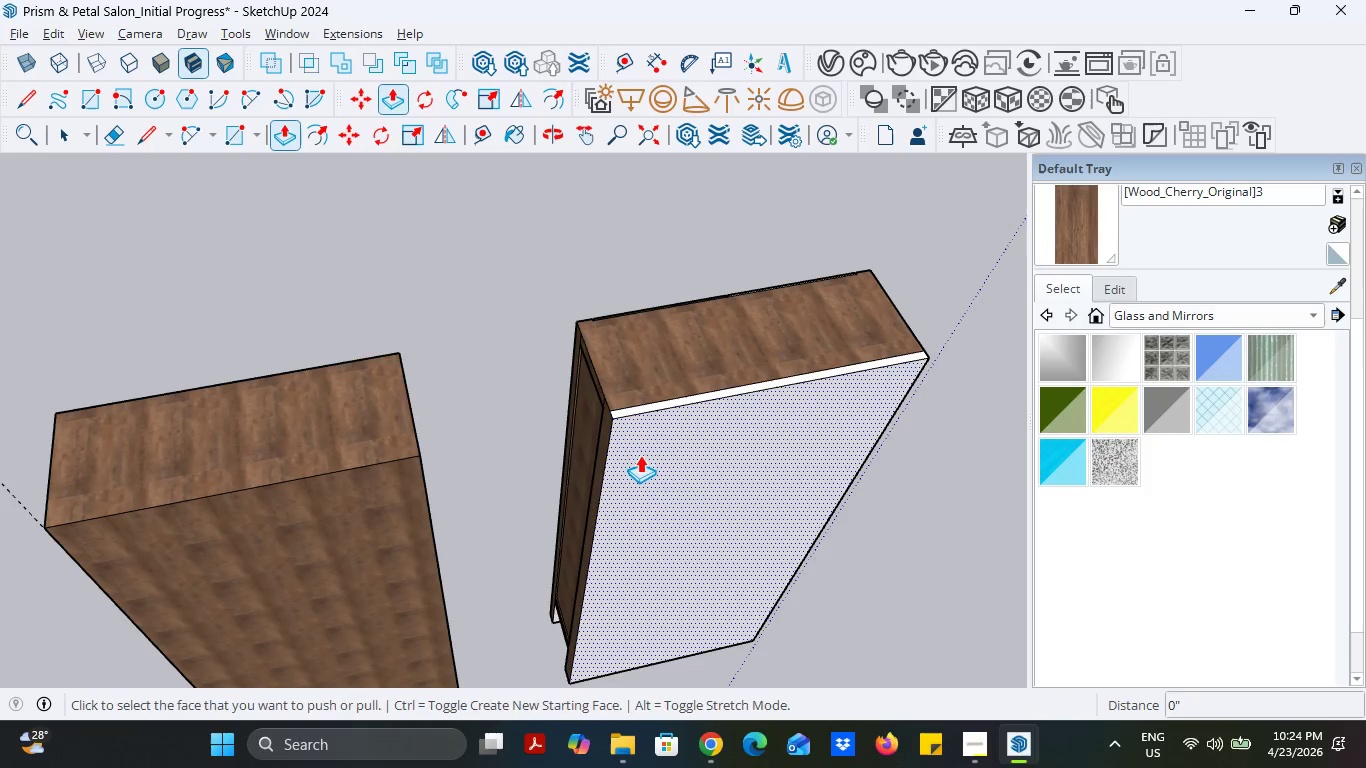 
left_click([673, 471])
 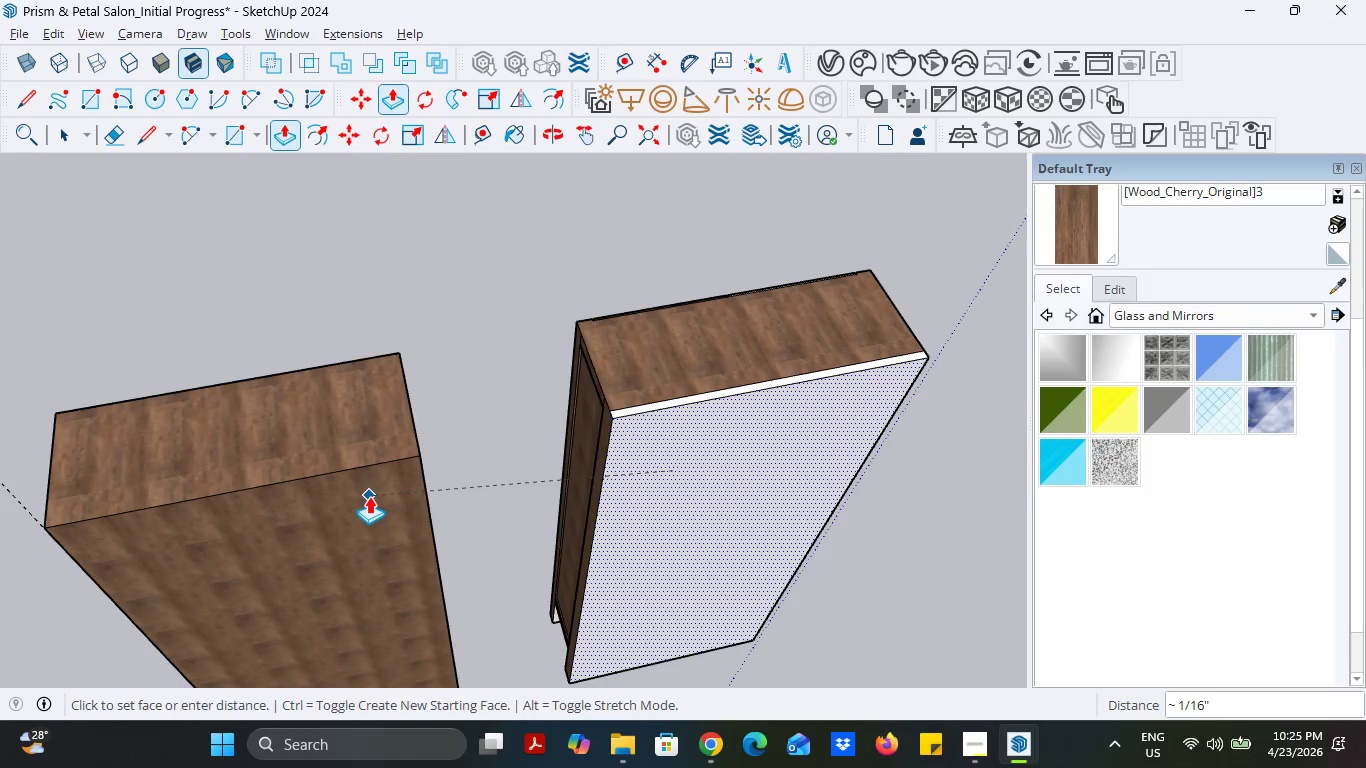 
left_click([369, 496])
 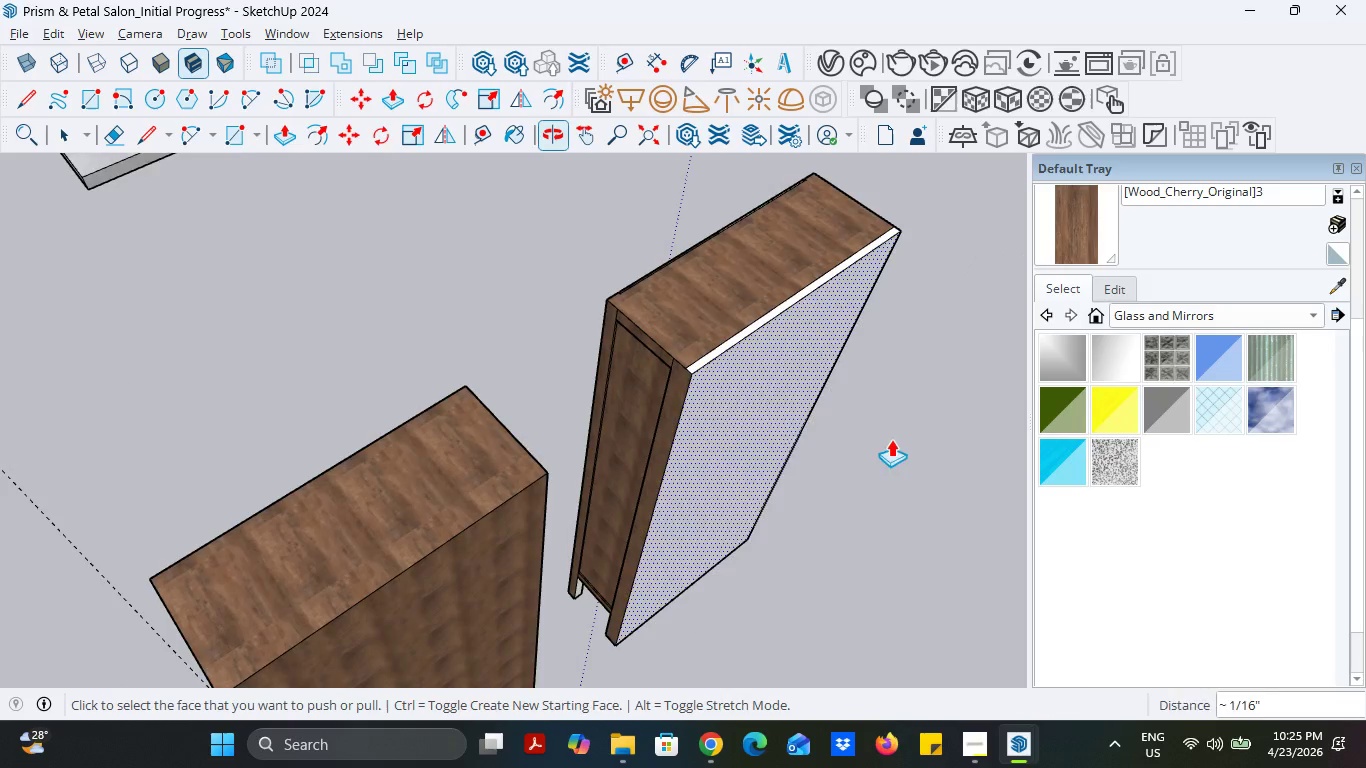 
scroll: coordinate [874, 251], scroll_direction: up, amount: 4.0
 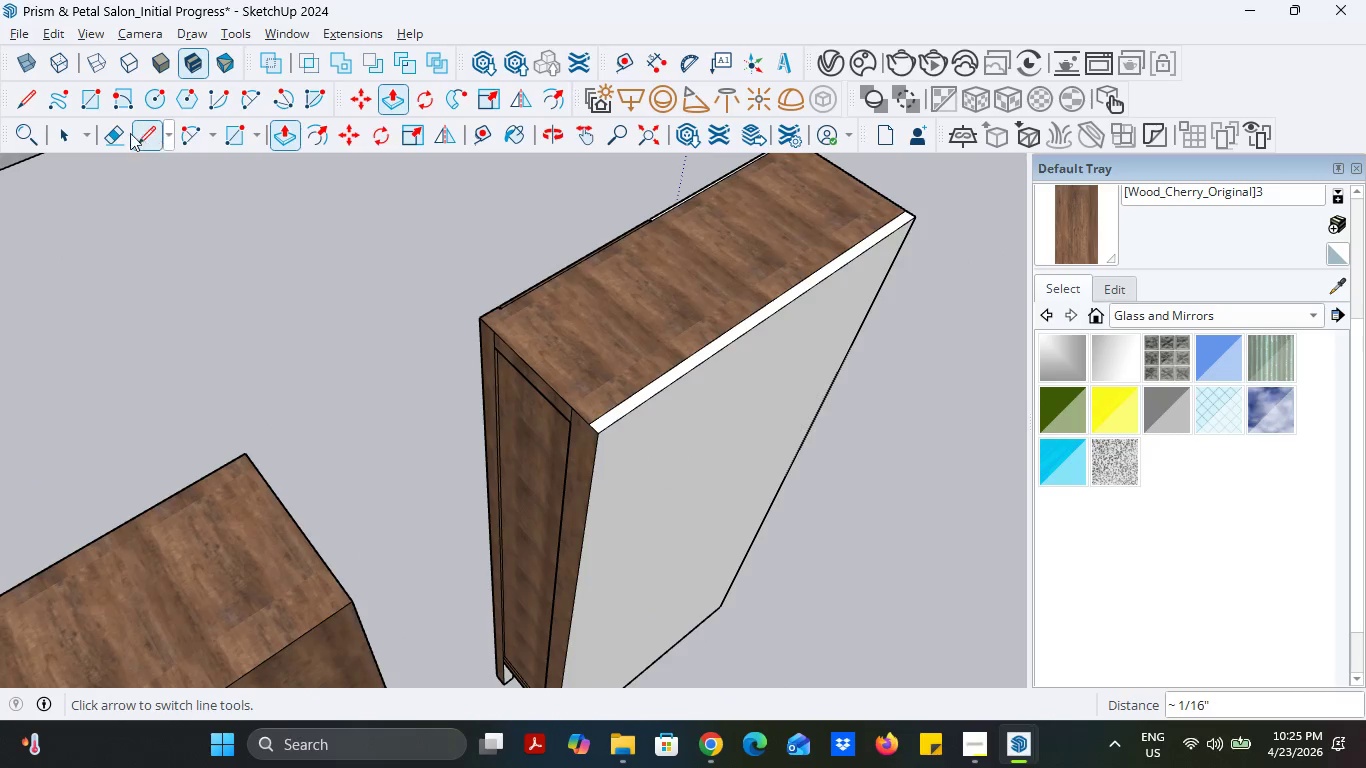 
left_click([107, 131])
 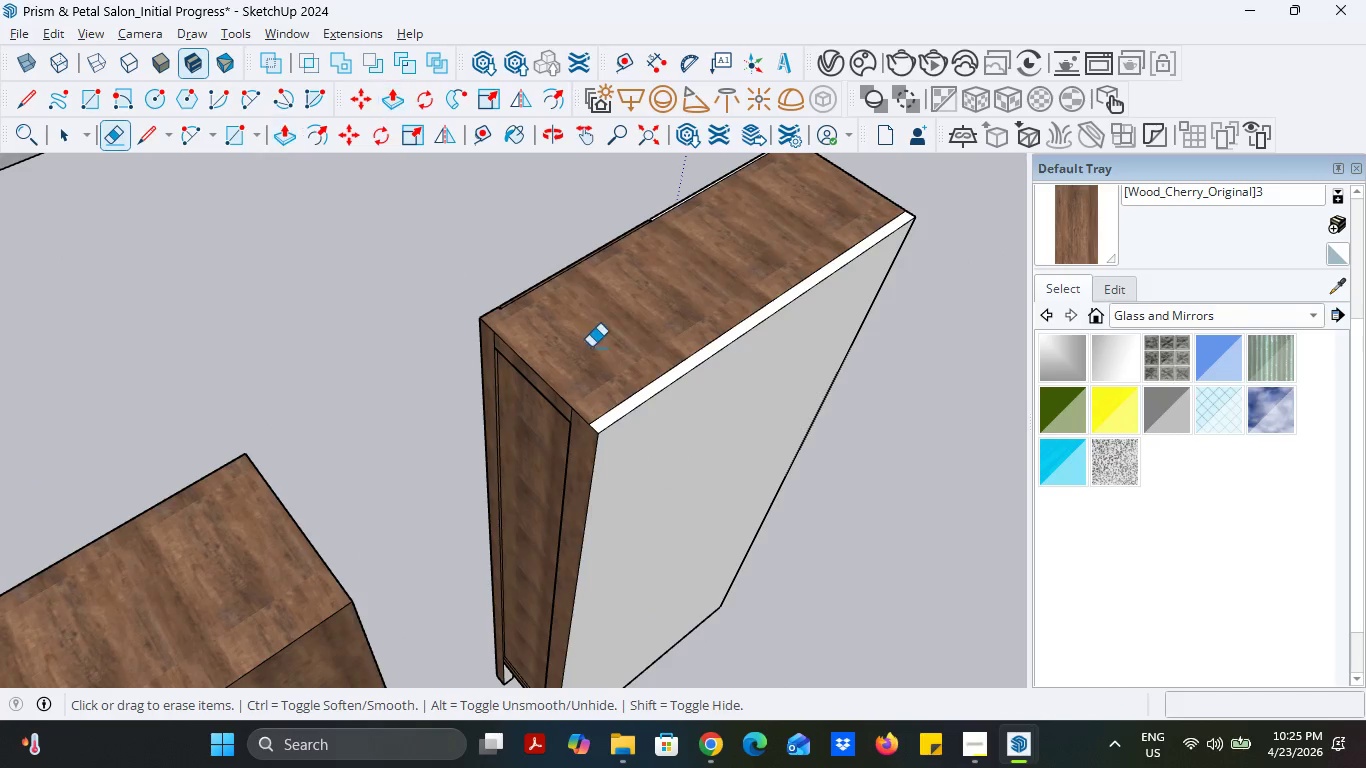 
scroll: coordinate [608, 420], scroll_direction: up, amount: 5.0
 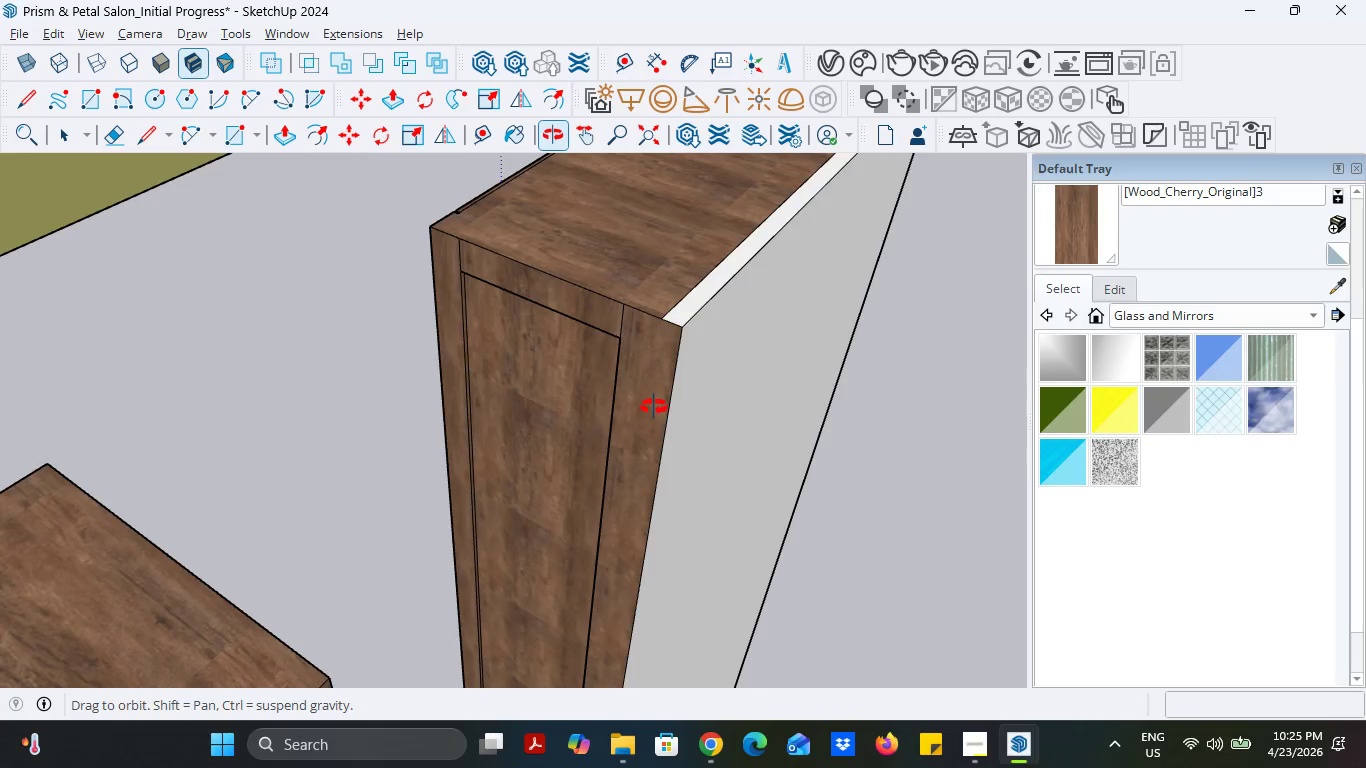 
left_click_drag(start_coordinate=[622, 320], to_coordinate=[605, 320])
 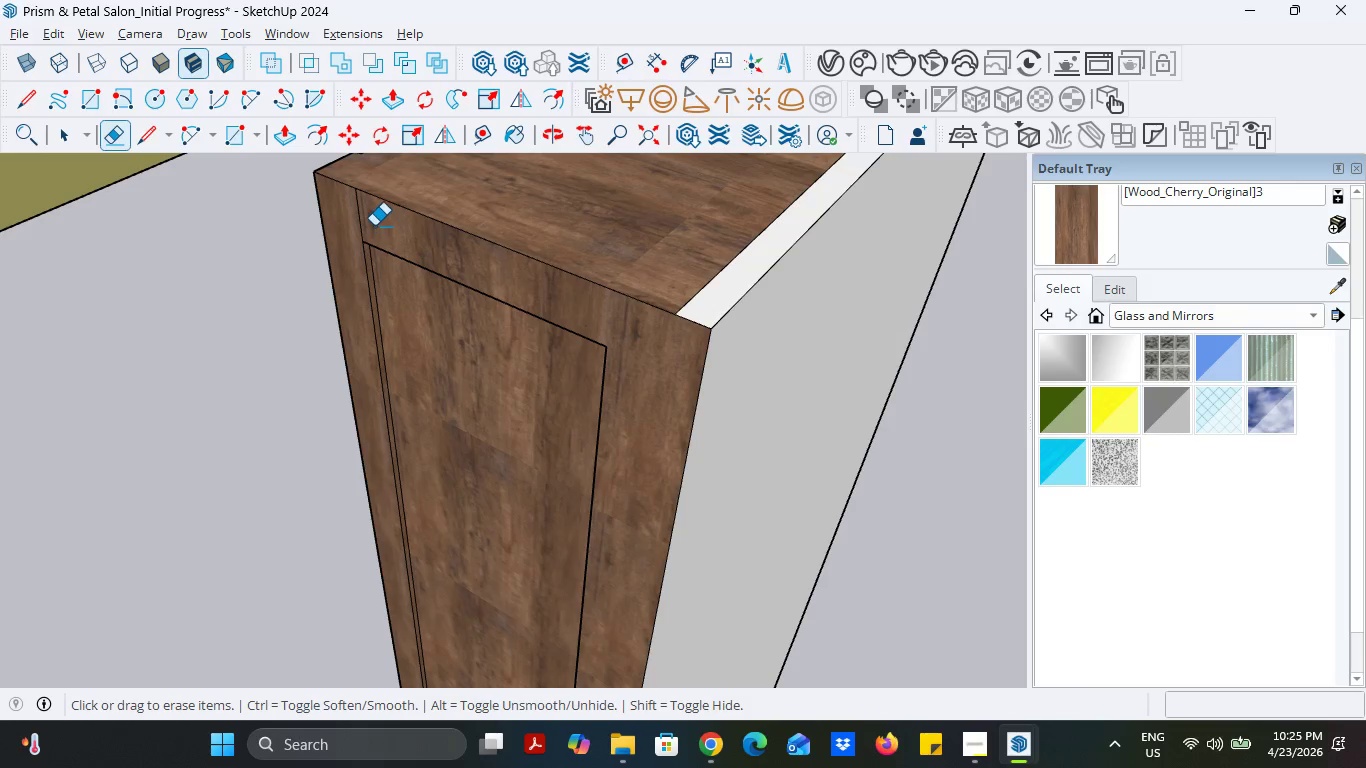 
scroll: coordinate [637, 321], scroll_direction: up, amount: 5.0
 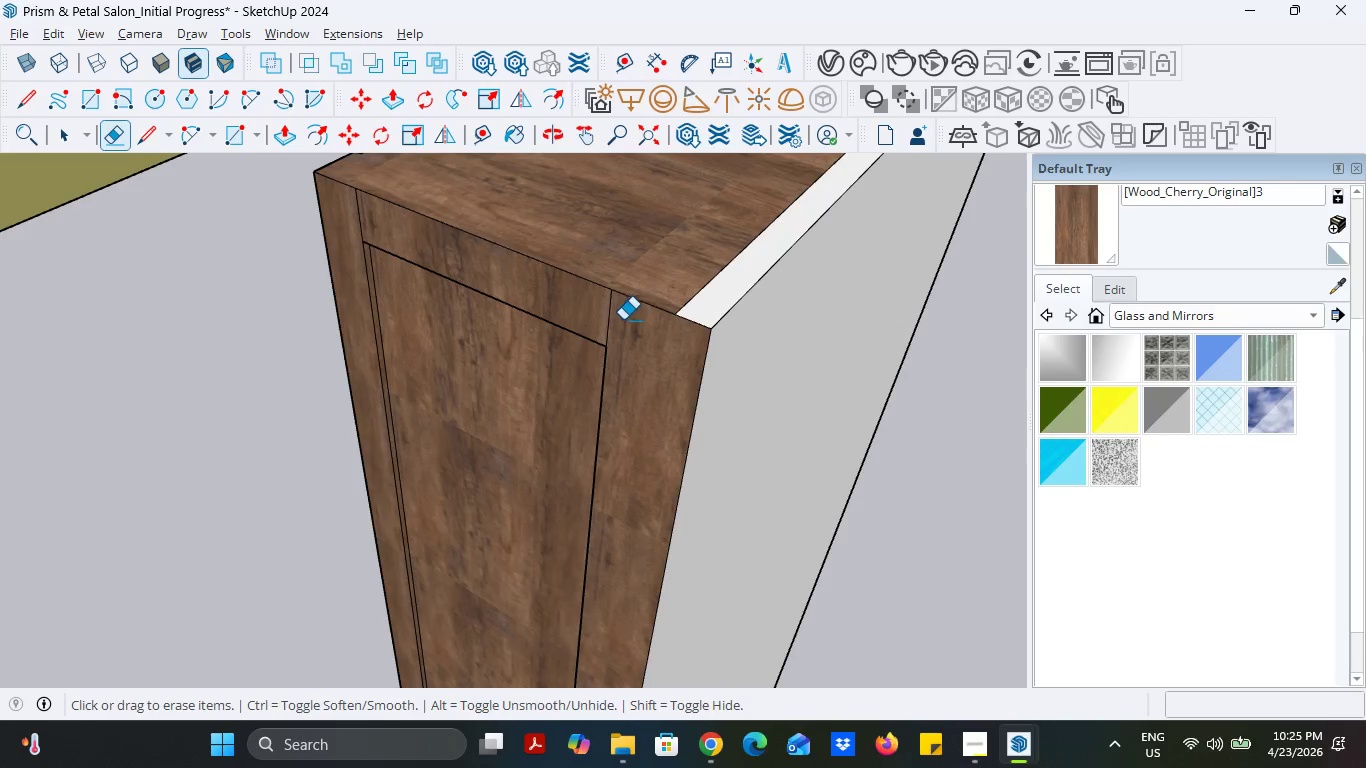 
left_click_drag(start_coordinate=[363, 222], to_coordinate=[346, 221])
 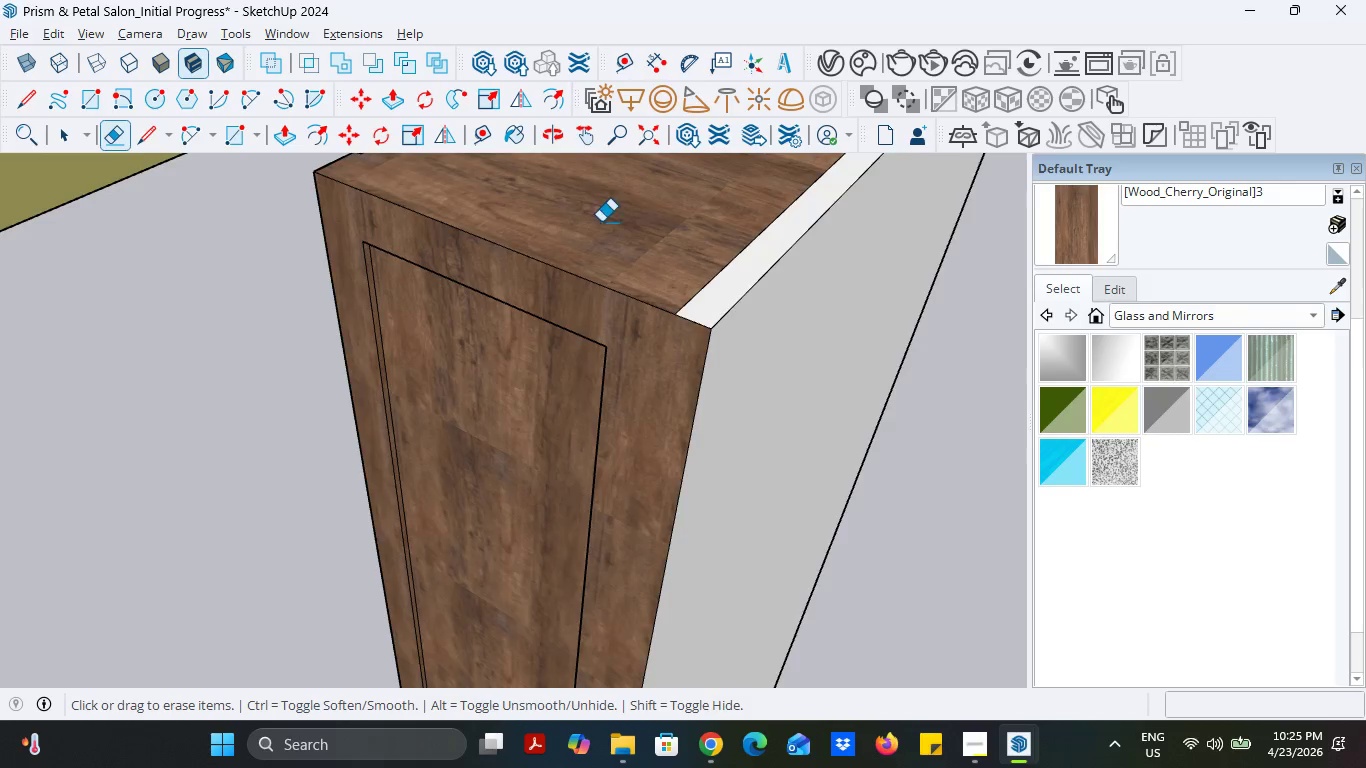 
left_click_drag(start_coordinate=[412, 385], to_coordinate=[399, 384])
 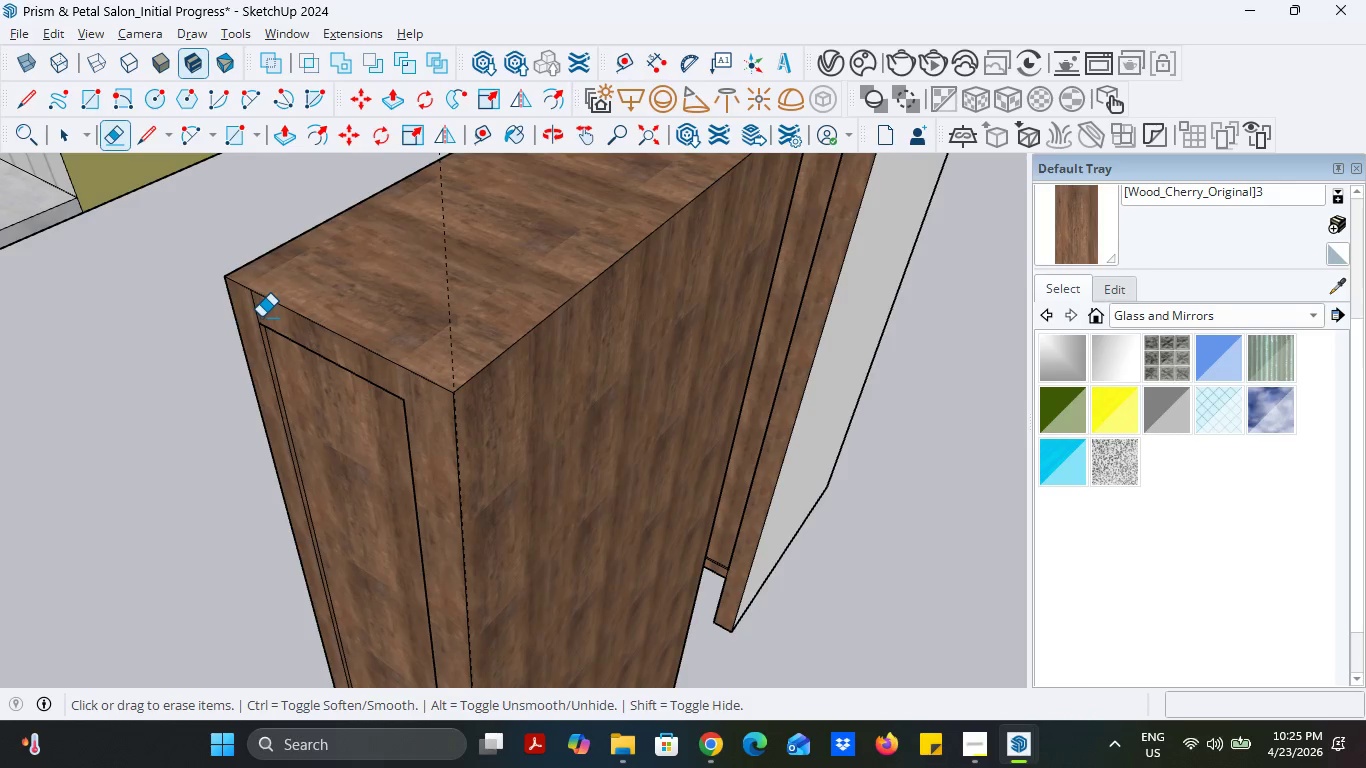 
scroll: coordinate [415, 385], scroll_direction: down, amount: 8.0
 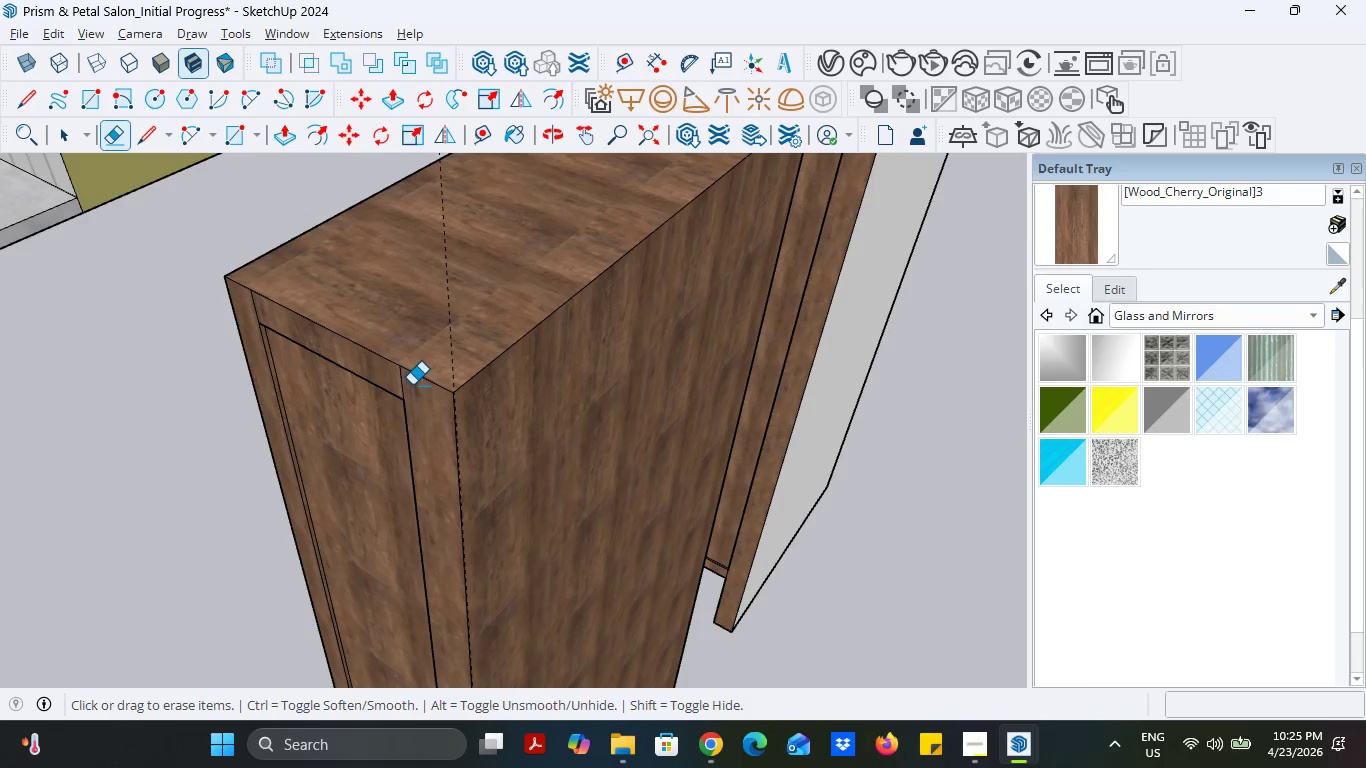 
left_click_drag(start_coordinate=[259, 313], to_coordinate=[234, 311])
 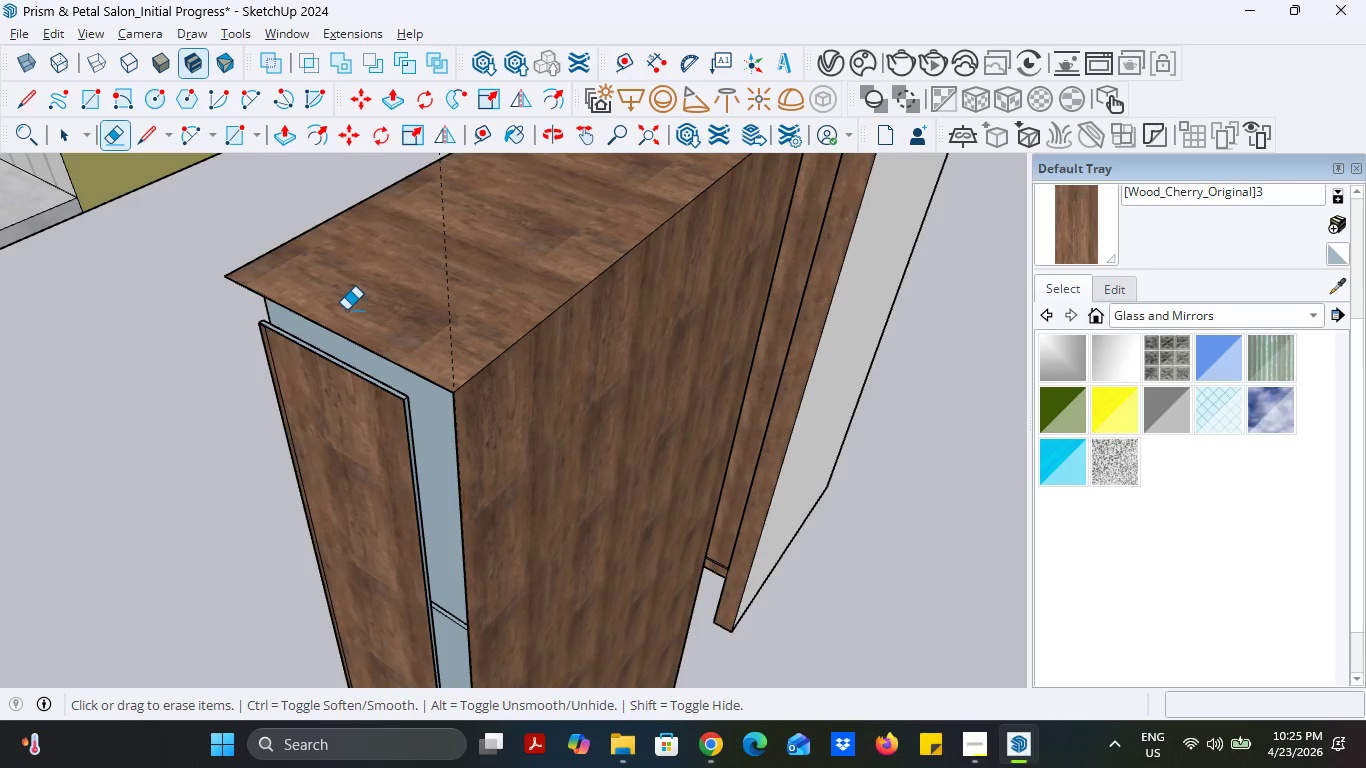 
key(Control+ControlLeft)
 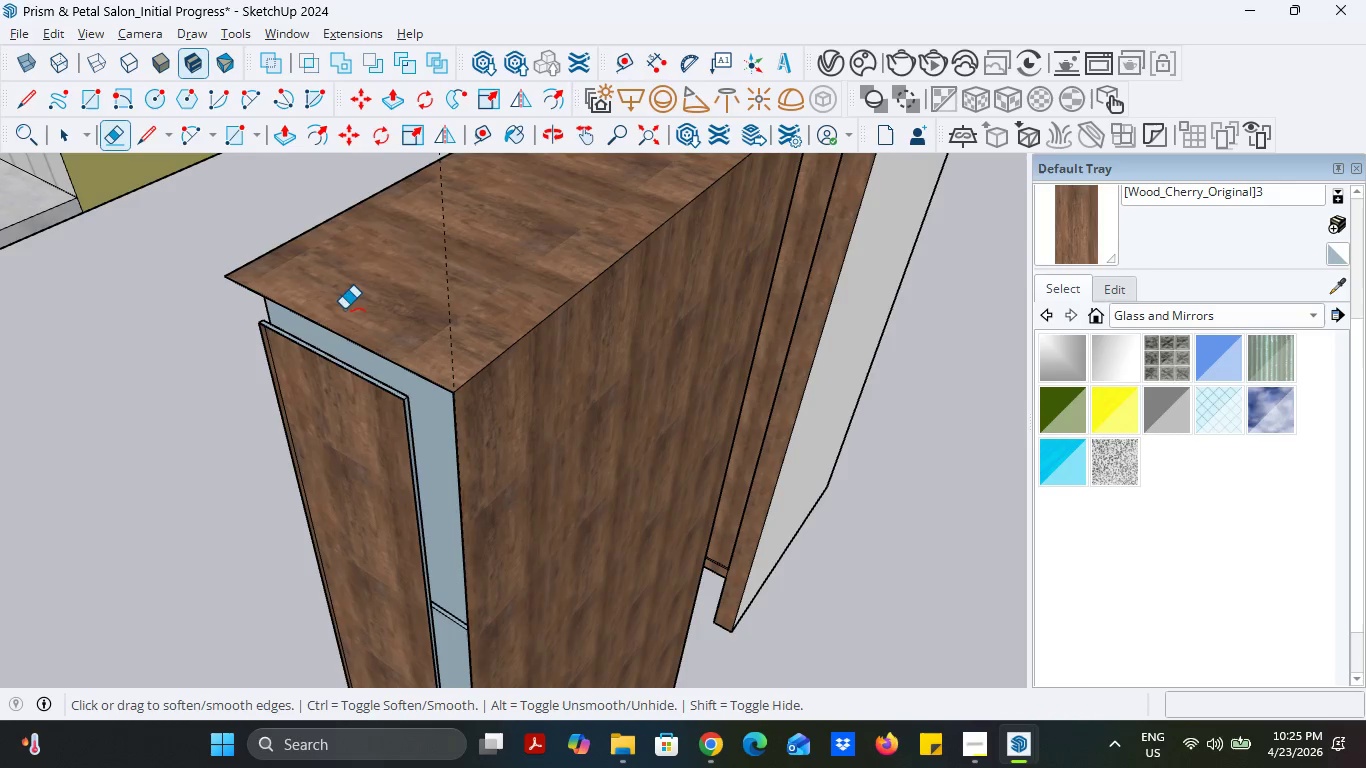 
key(Control+Z)
 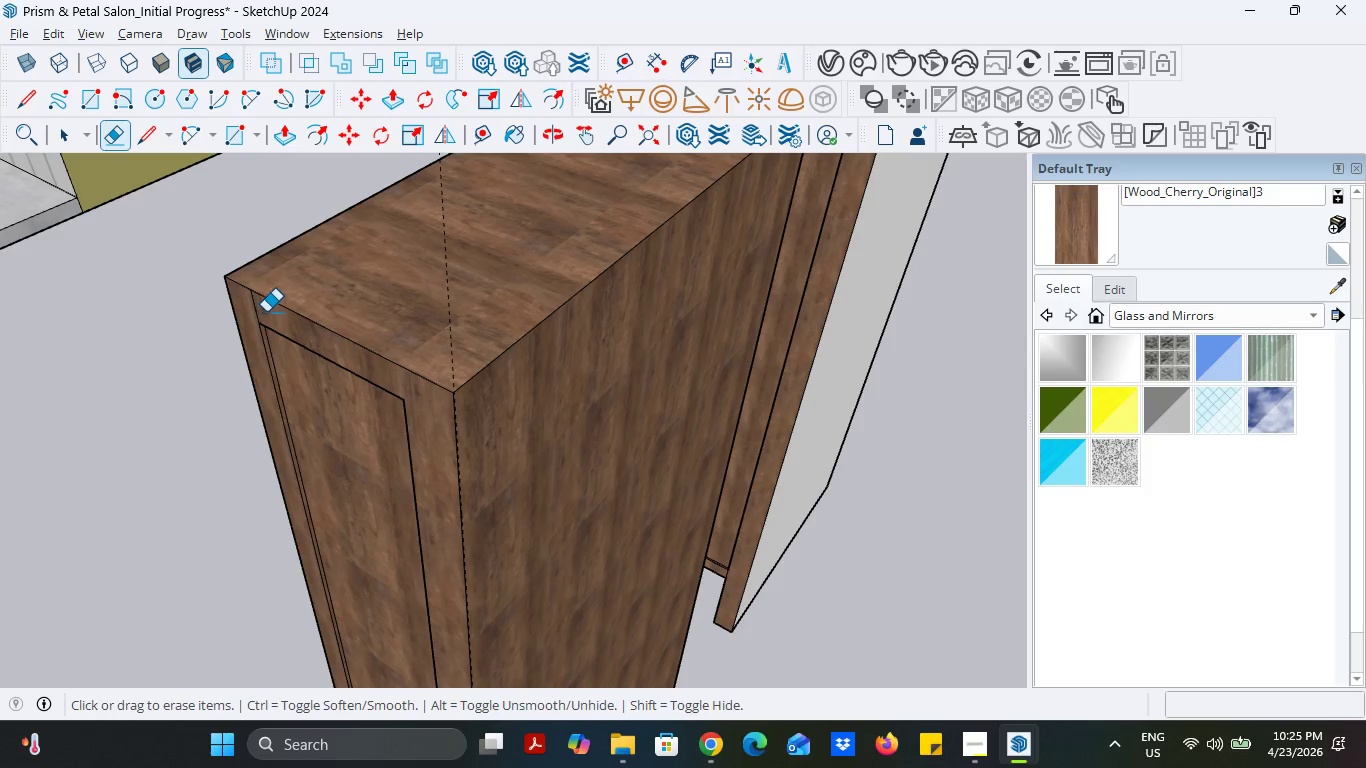 
scroll: coordinate [264, 315], scroll_direction: up, amount: 5.0
 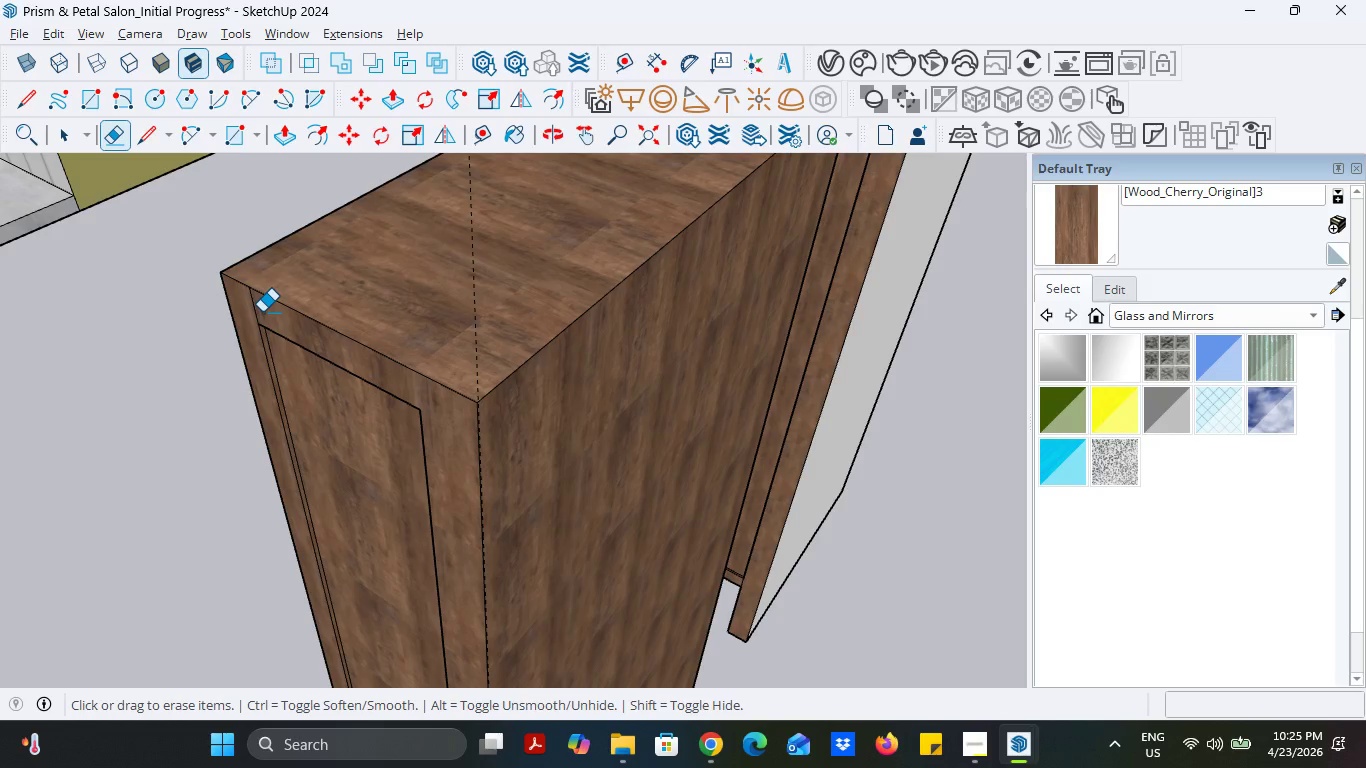 
left_click_drag(start_coordinate=[261, 312], to_coordinate=[254, 310])
 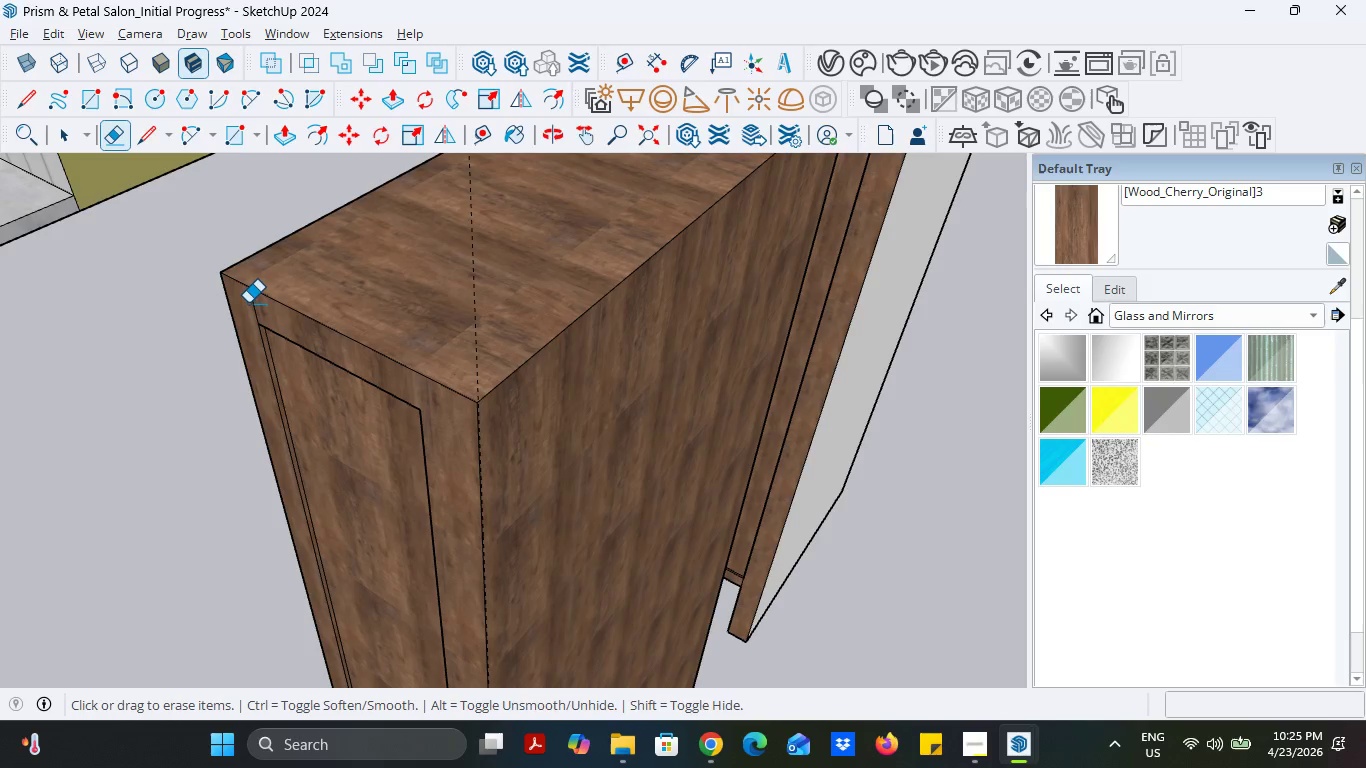 
left_click_drag(start_coordinate=[248, 302], to_coordinate=[261, 309])
 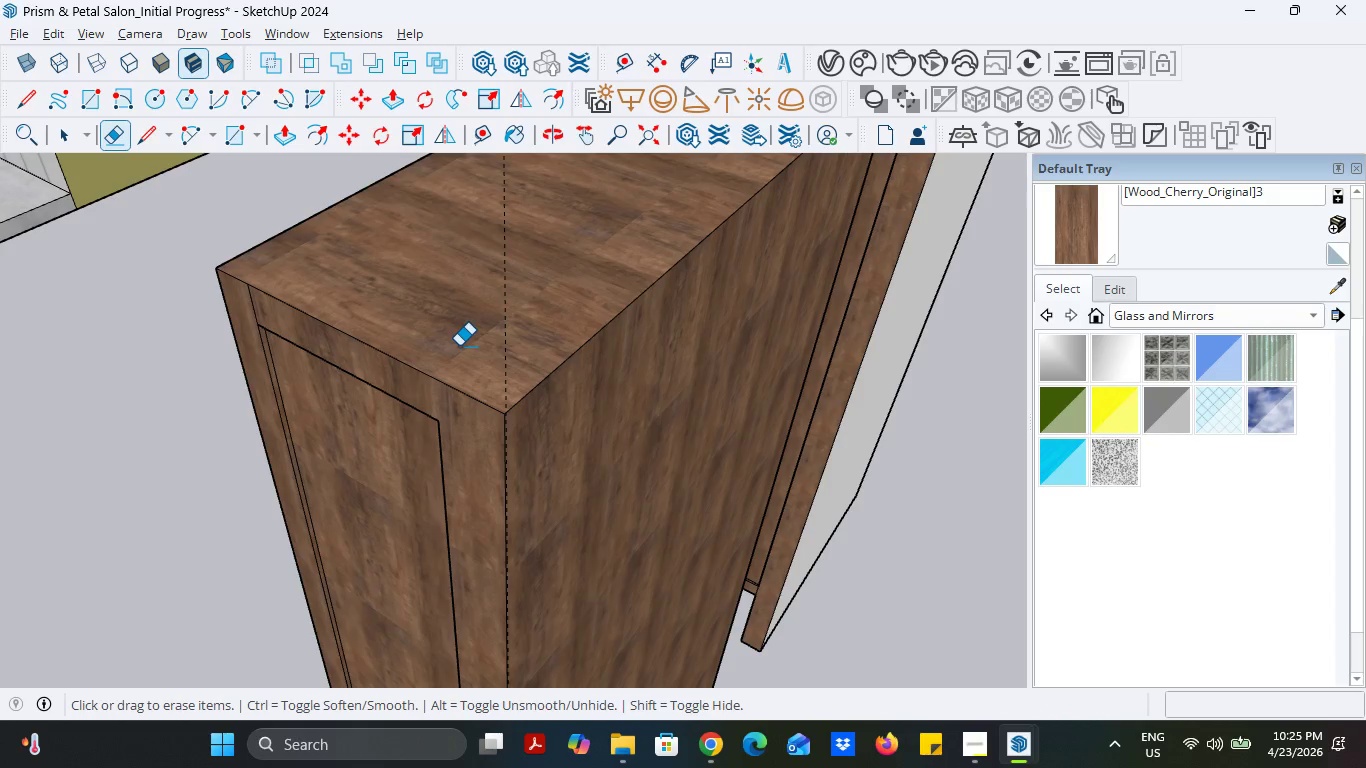 
wait(17.81)
 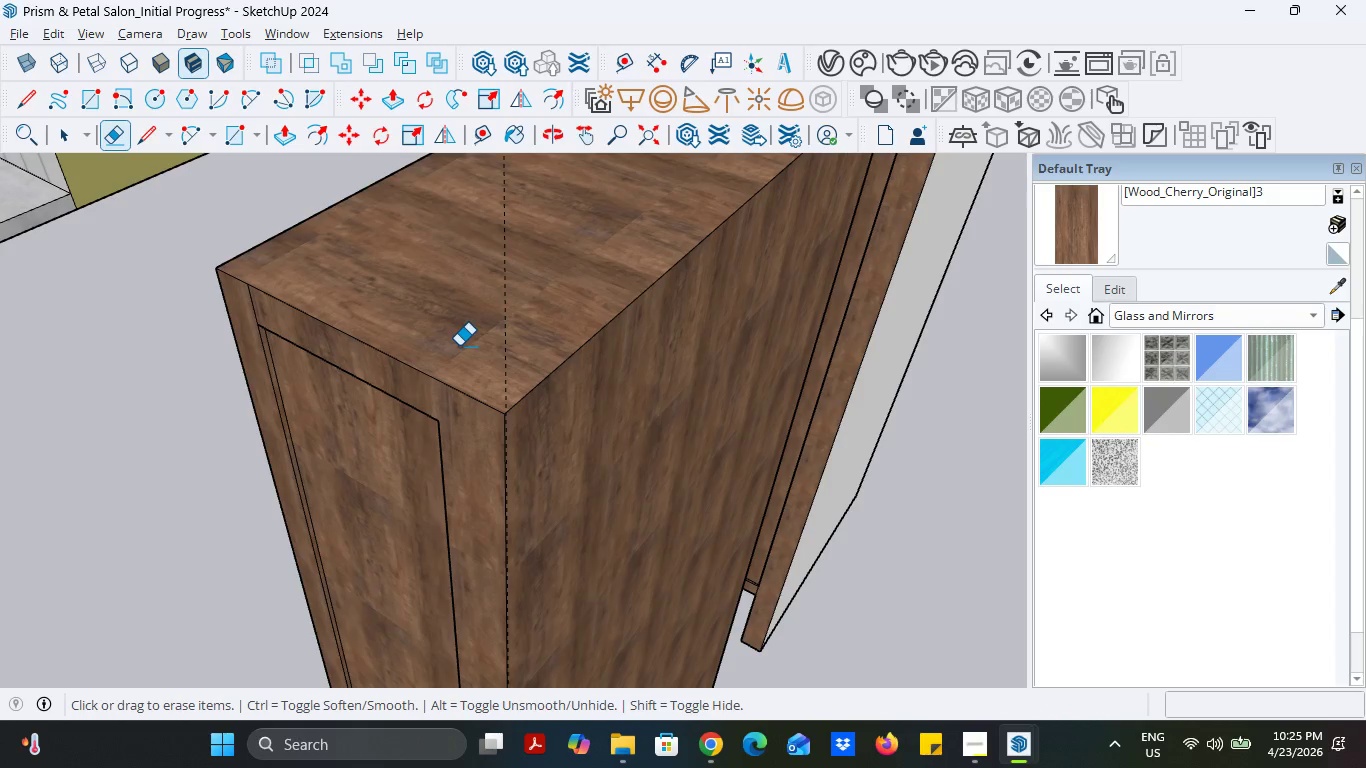 
scroll: coordinate [318, 319], scroll_direction: down, amount: 4.0
 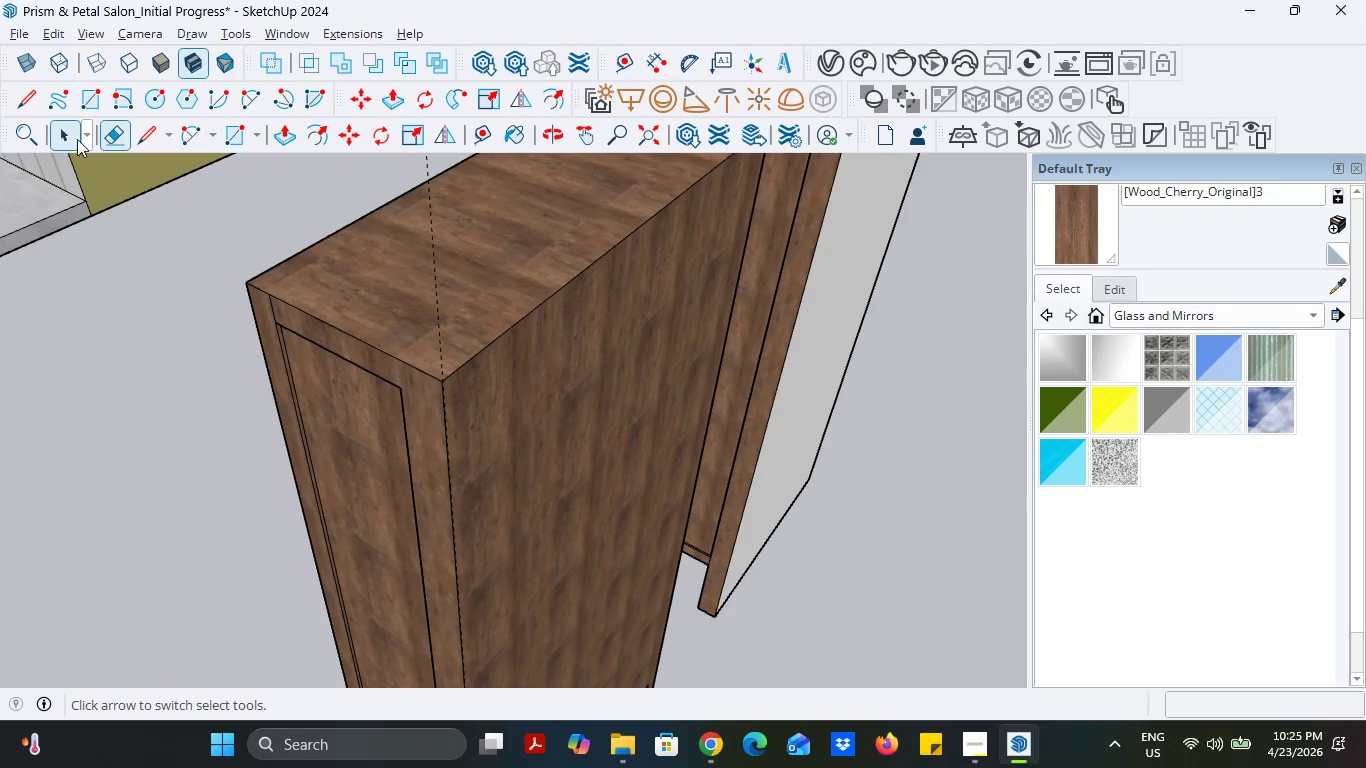 
left_click([72, 139])
 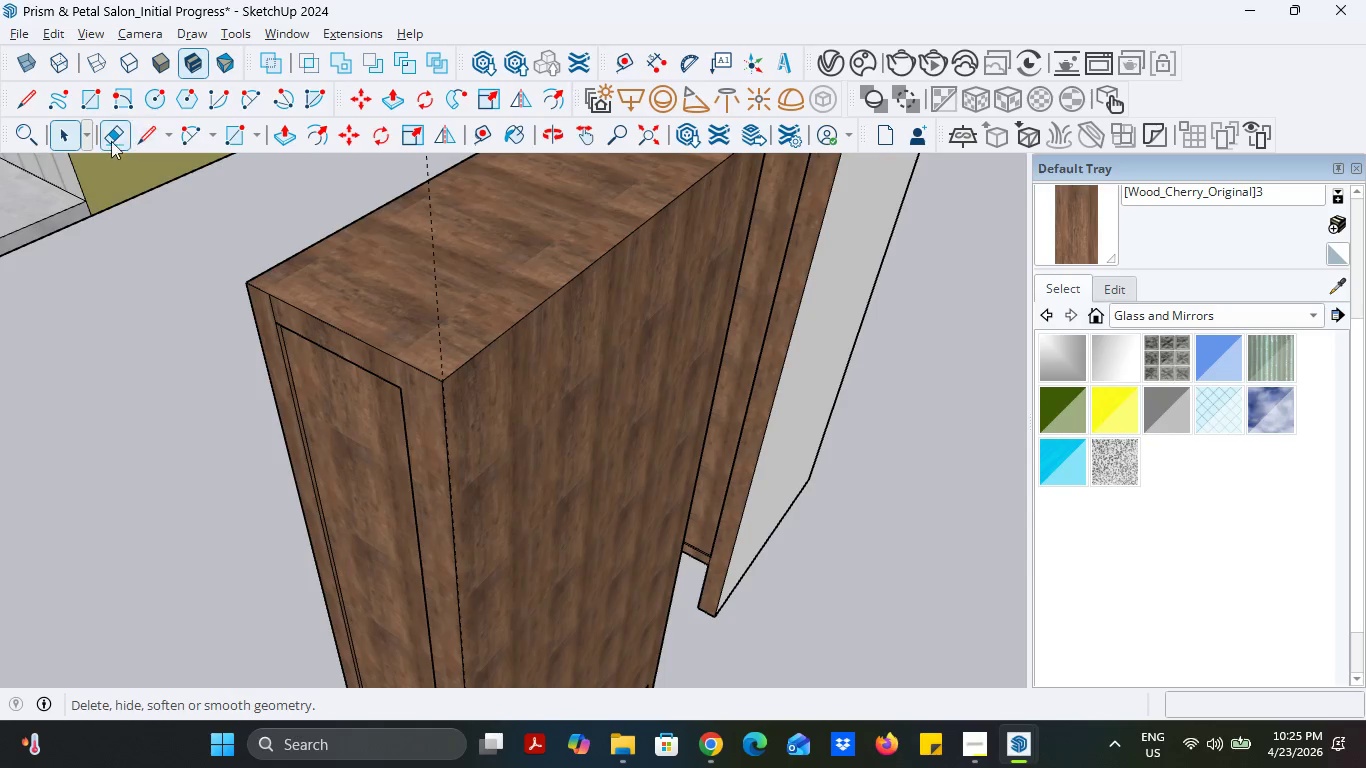 
left_click([110, 139])
 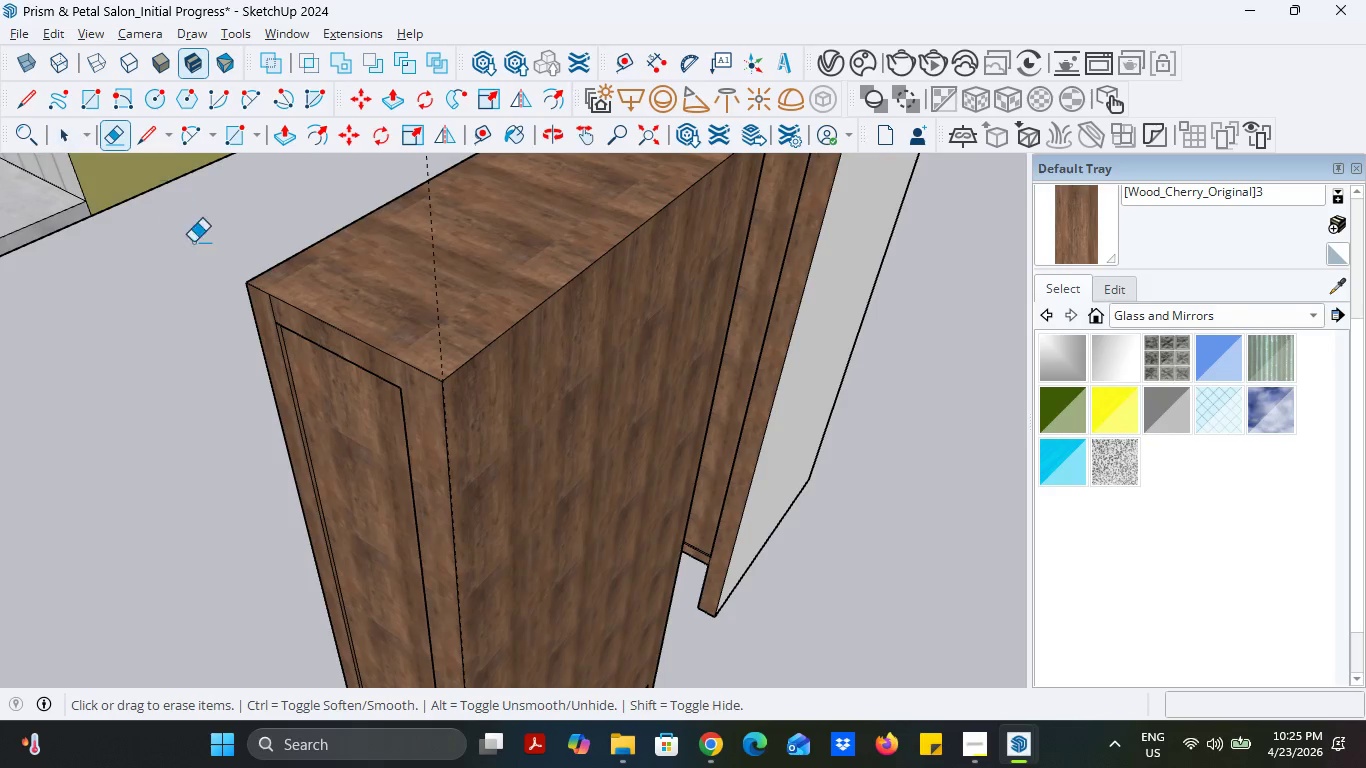 
scroll: coordinate [99, 208], scroll_direction: up, amount: 5.0
 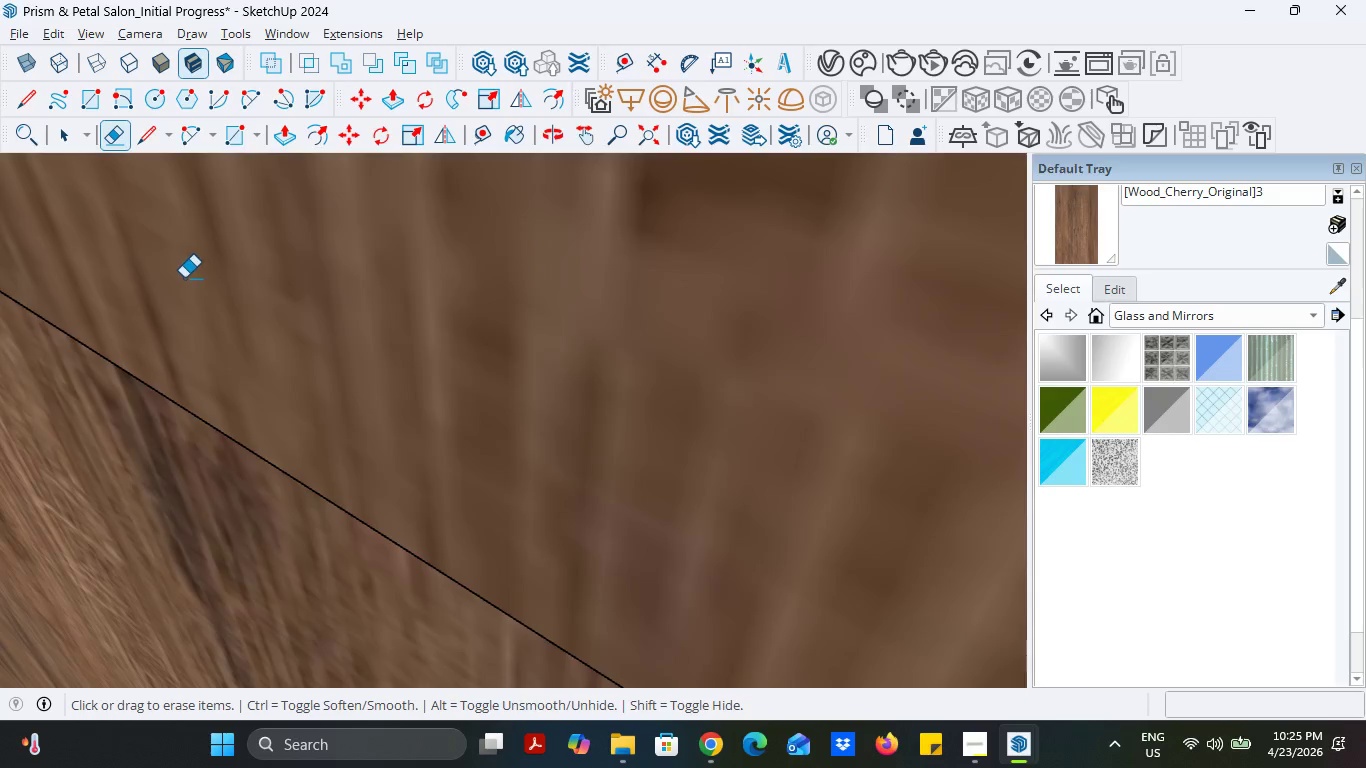 
scroll: coordinate [504, 543], scroll_direction: down, amount: 56.0
 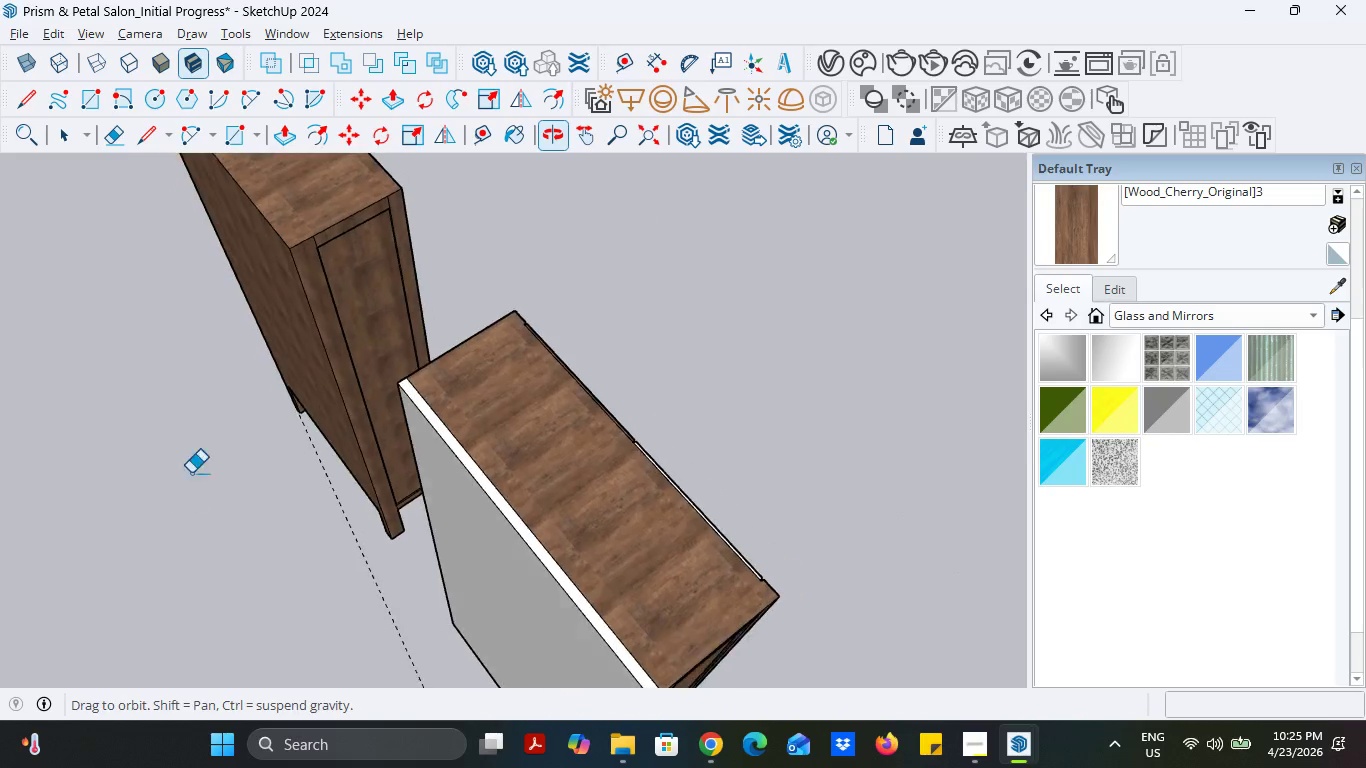 
left_click_drag(start_coordinate=[323, 239], to_coordinate=[298, 240])
 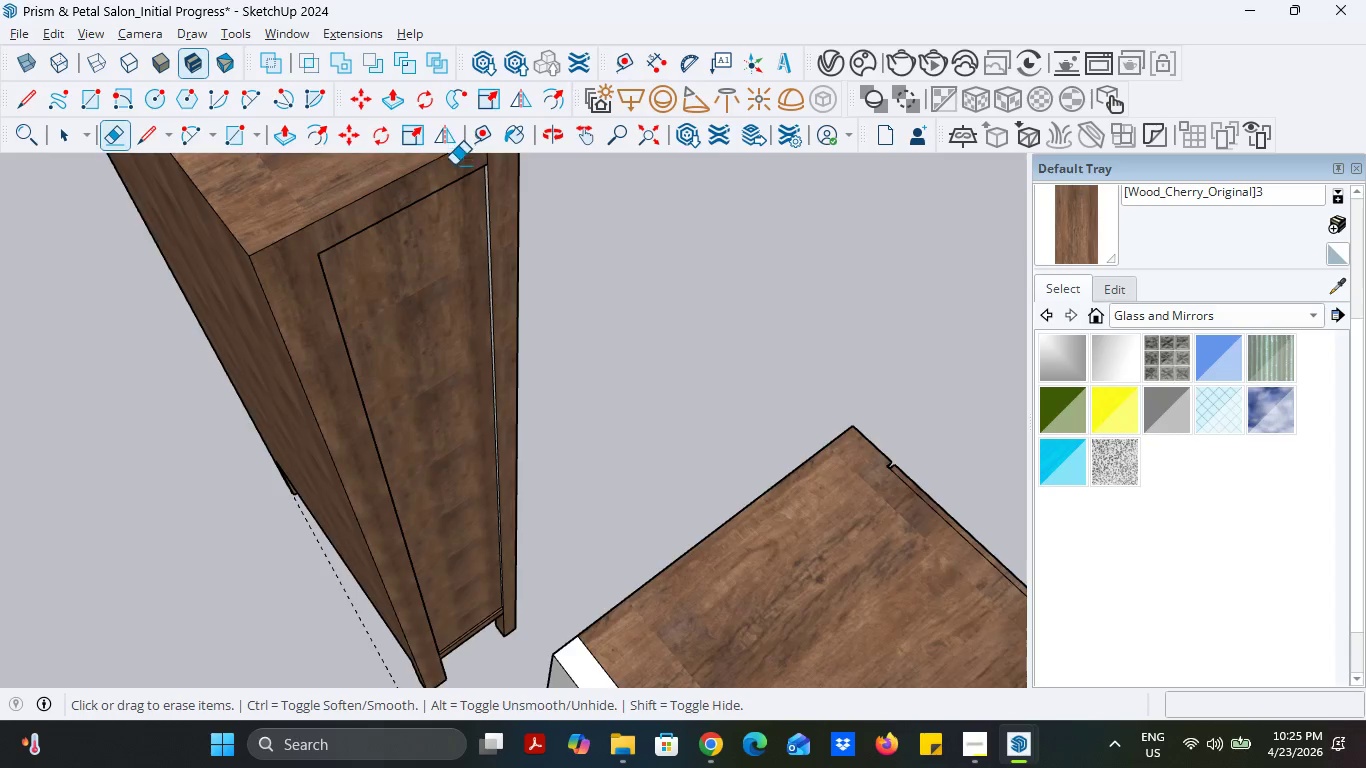 
scroll: coordinate [323, 239], scroll_direction: up, amount: 9.0
 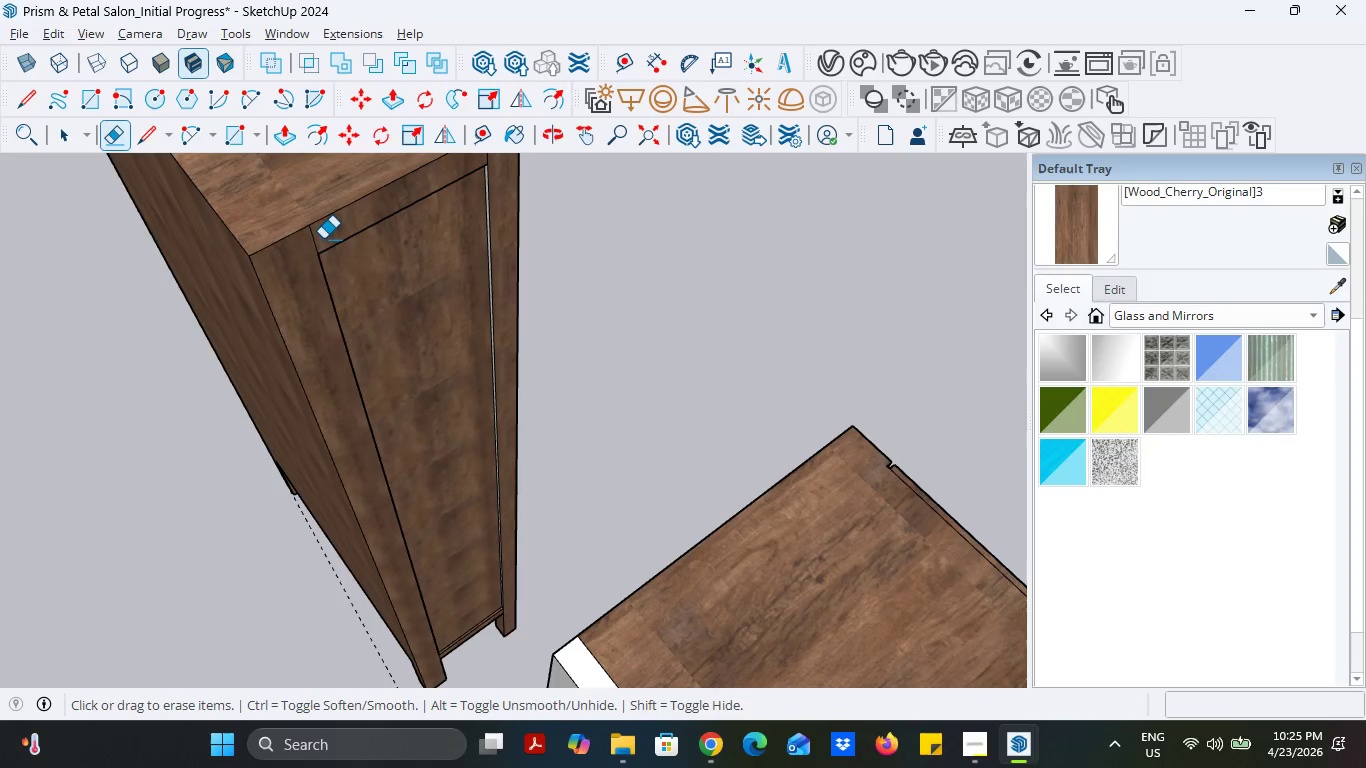 
left_click_drag(start_coordinate=[467, 225], to_coordinate=[461, 225])
 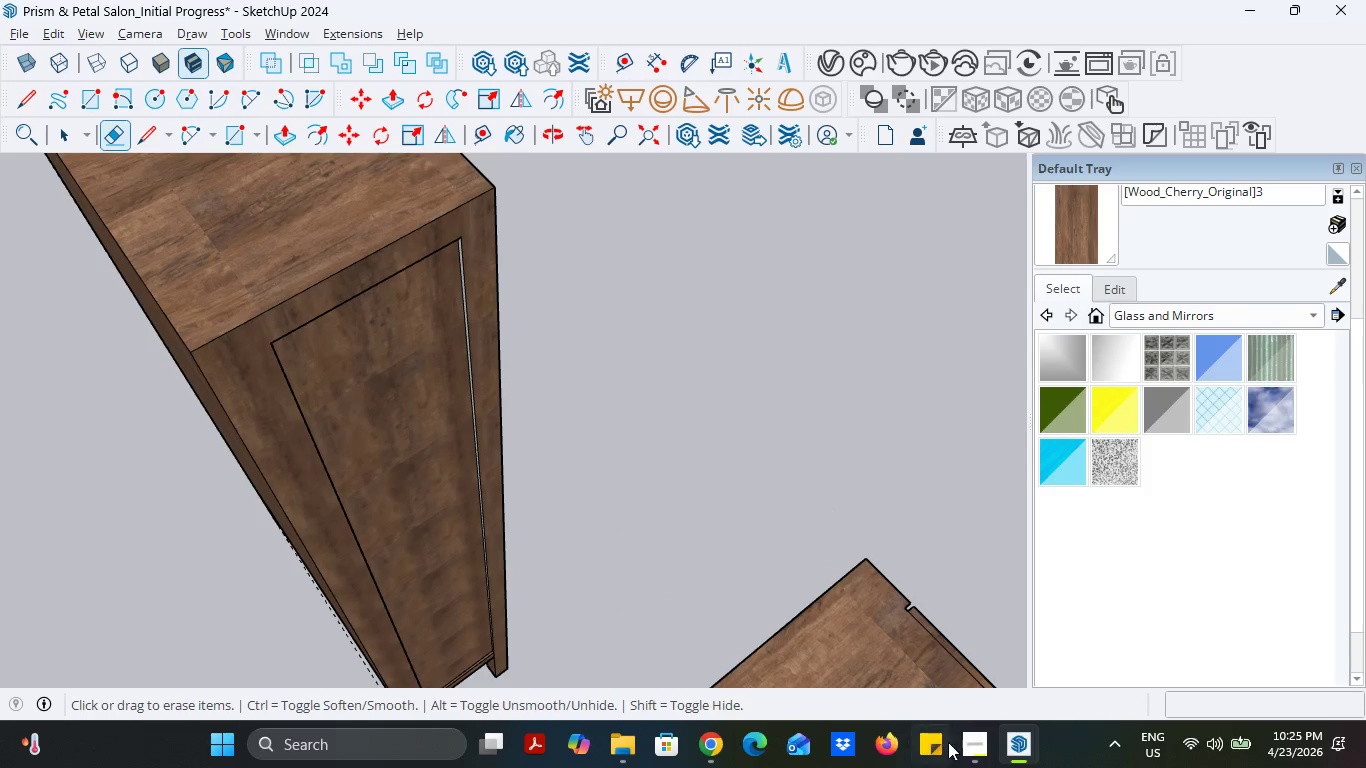 
scroll: coordinate [468, 224], scroll_direction: up, amount: 1.0
 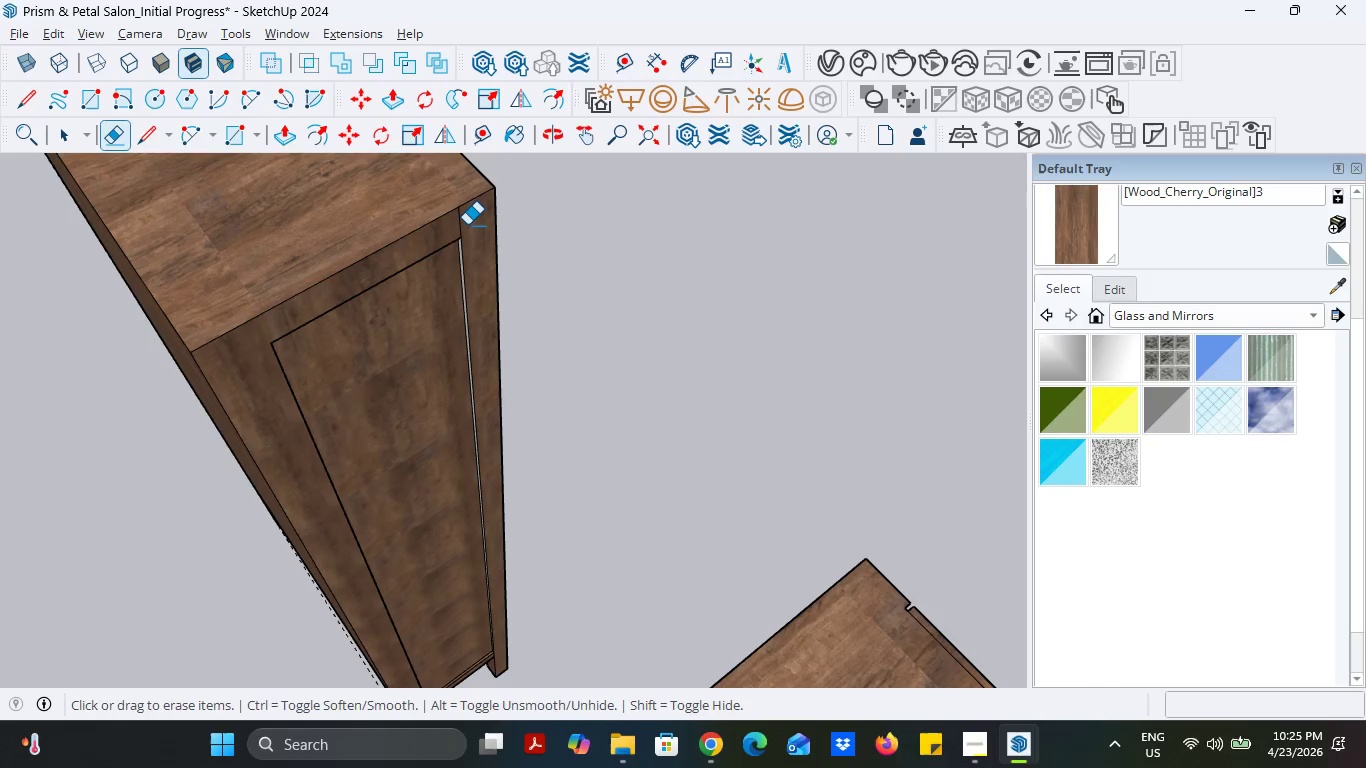 
left_click([969, 747])